 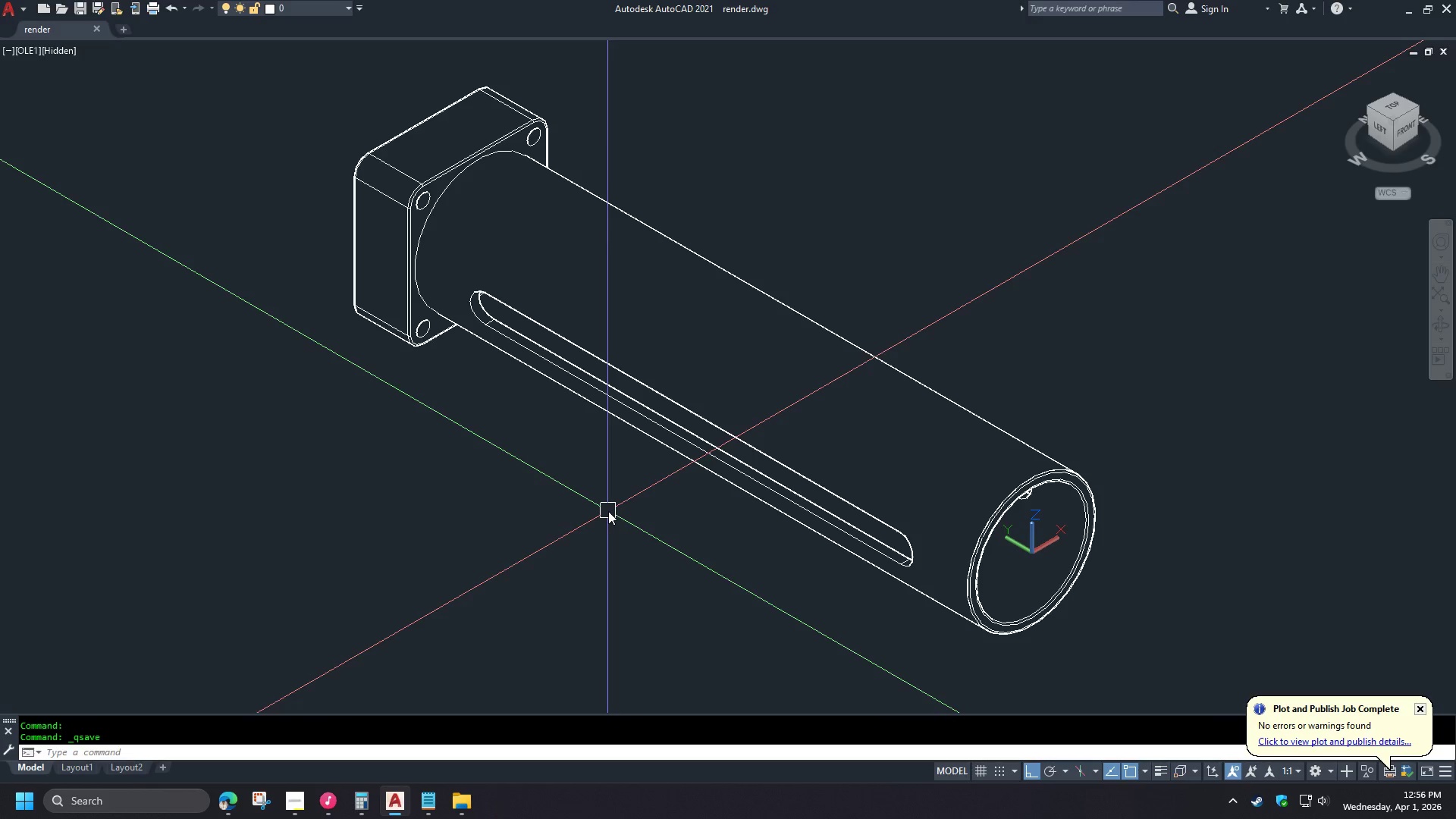 
hold_key(key=ShiftLeft, duration=1.51)
 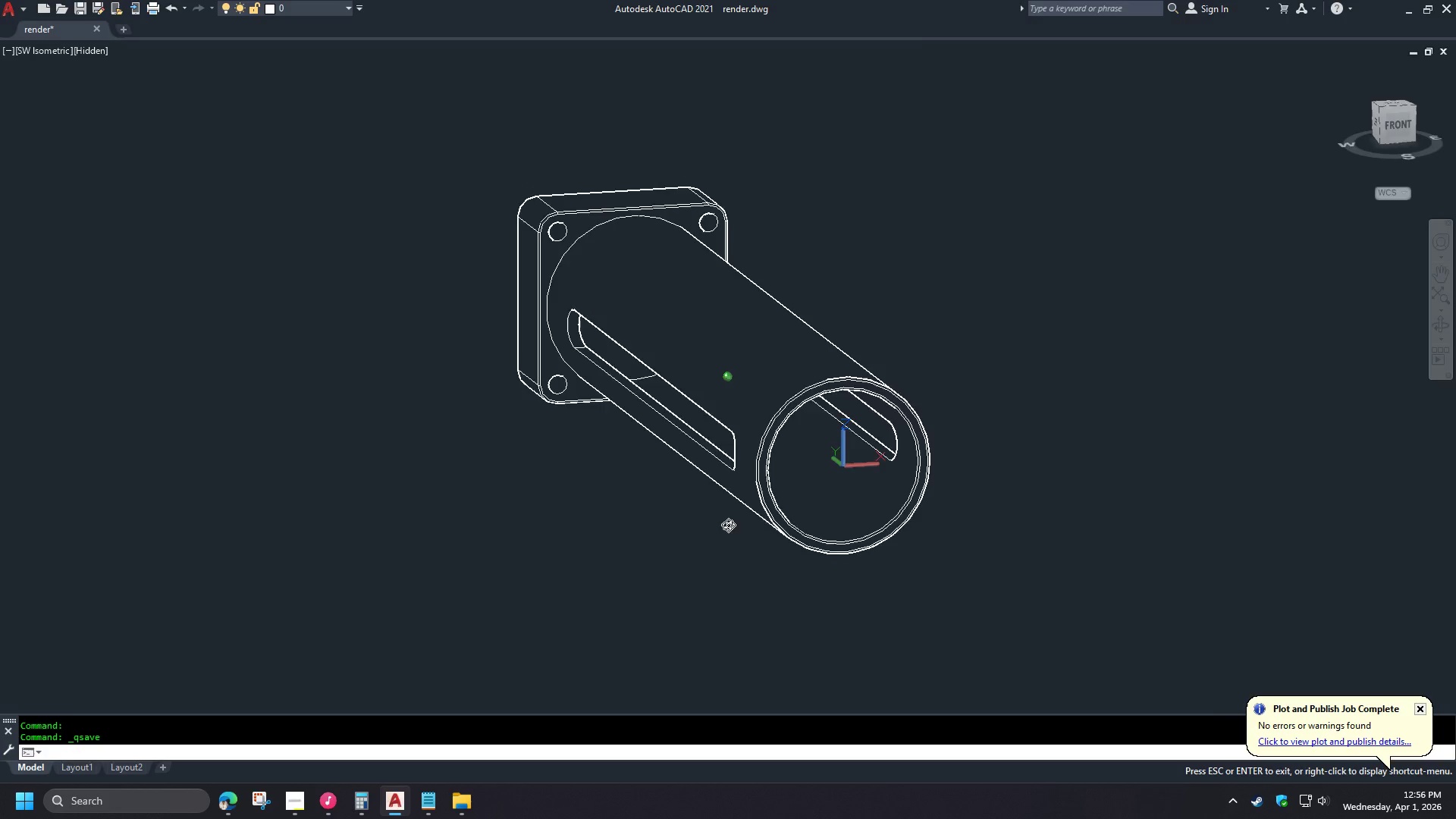 
hold_key(key=ShiftLeft, duration=1.52)
 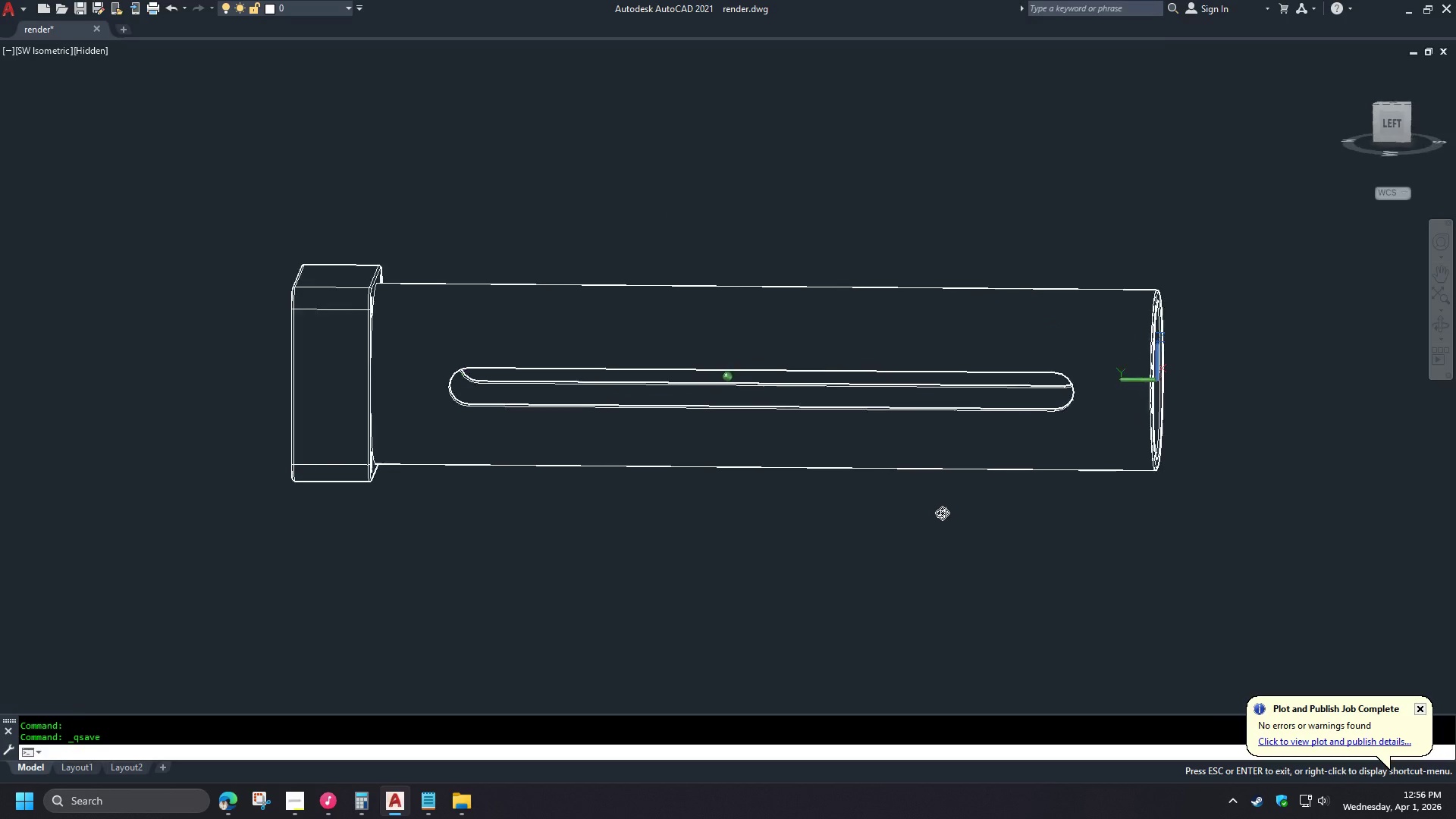 
hold_key(key=ShiftLeft, duration=1.5)
 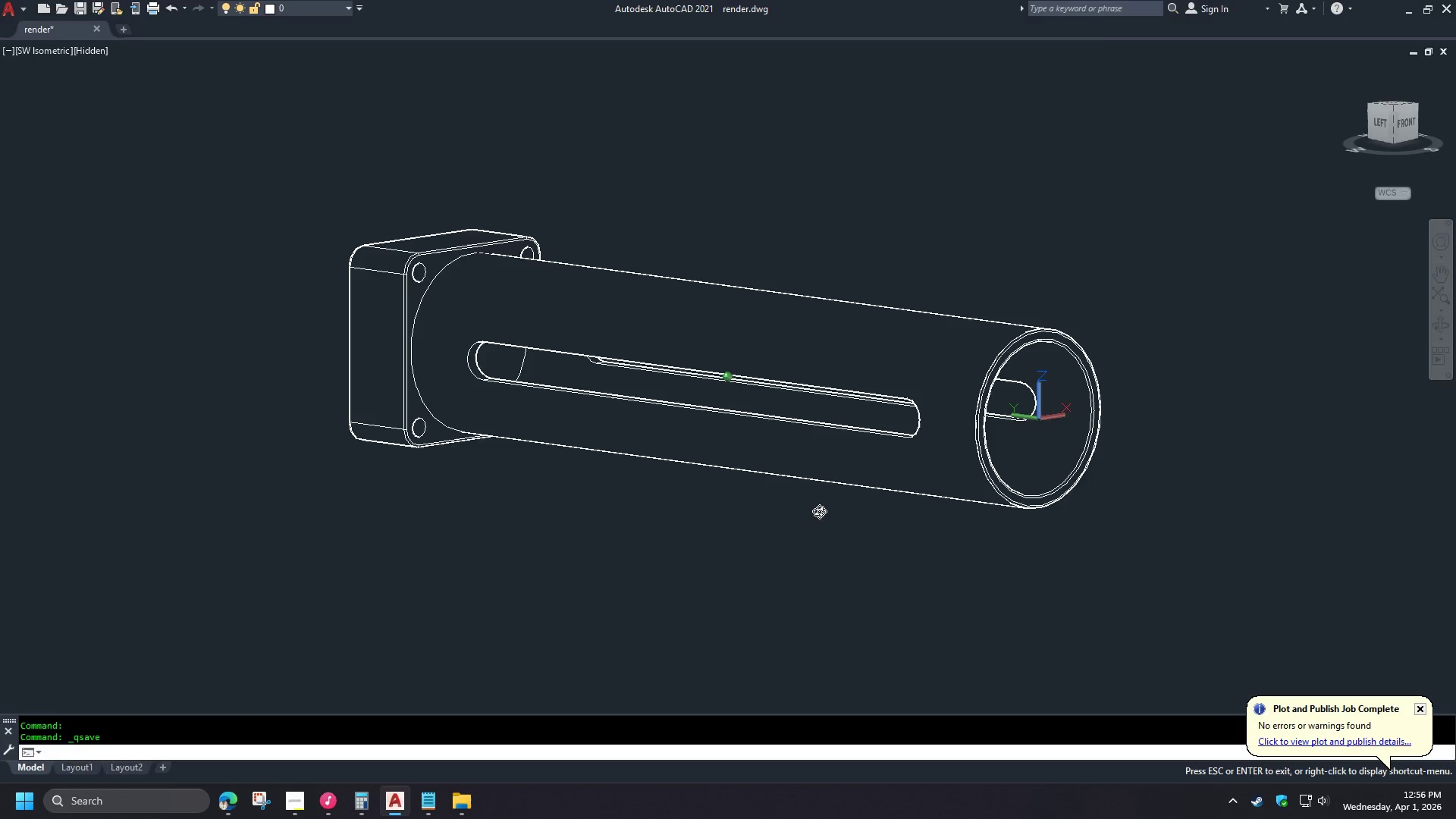 
hold_key(key=ShiftLeft, duration=1.52)
 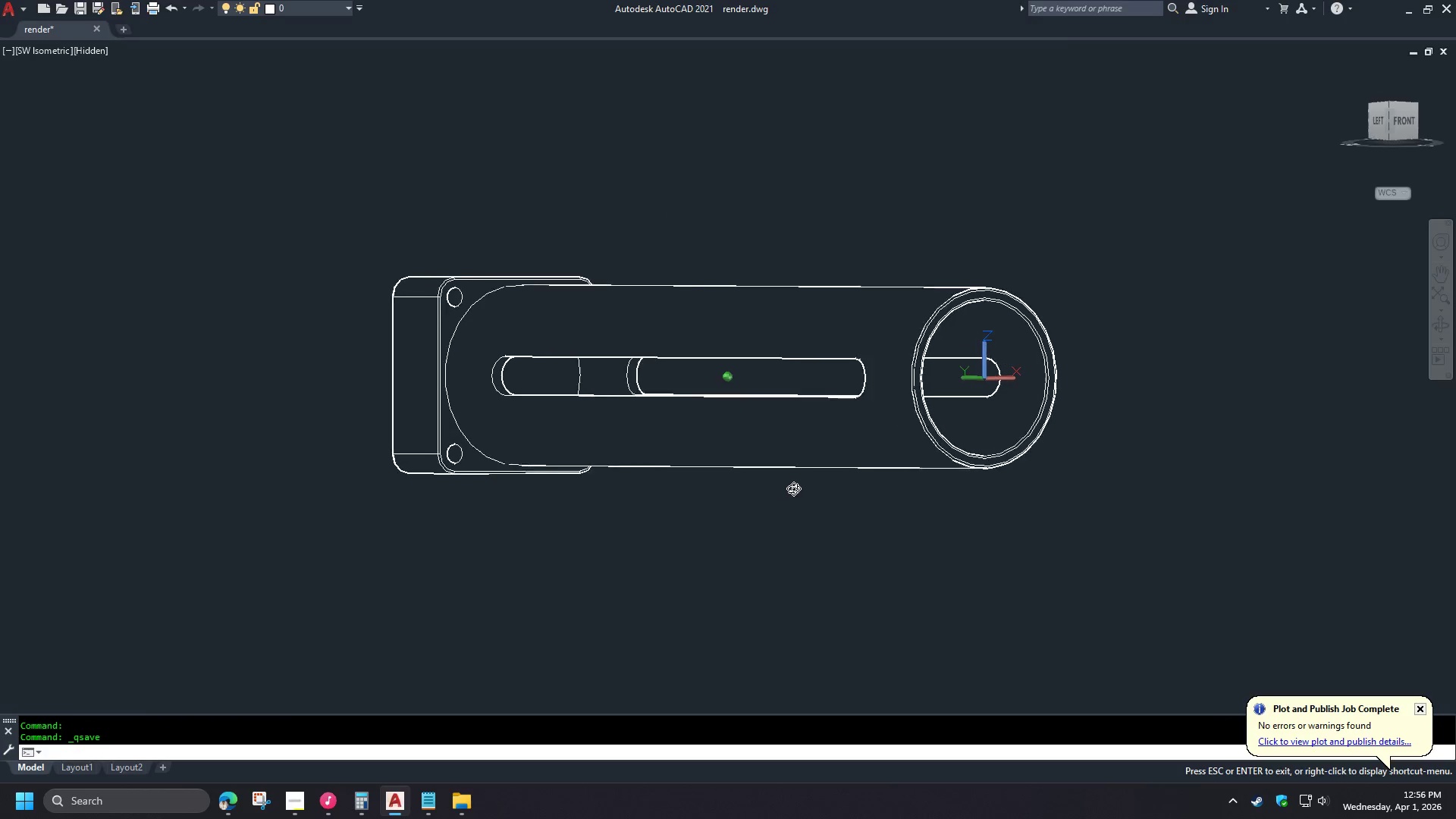 
hold_key(key=ShiftLeft, duration=1.5)
 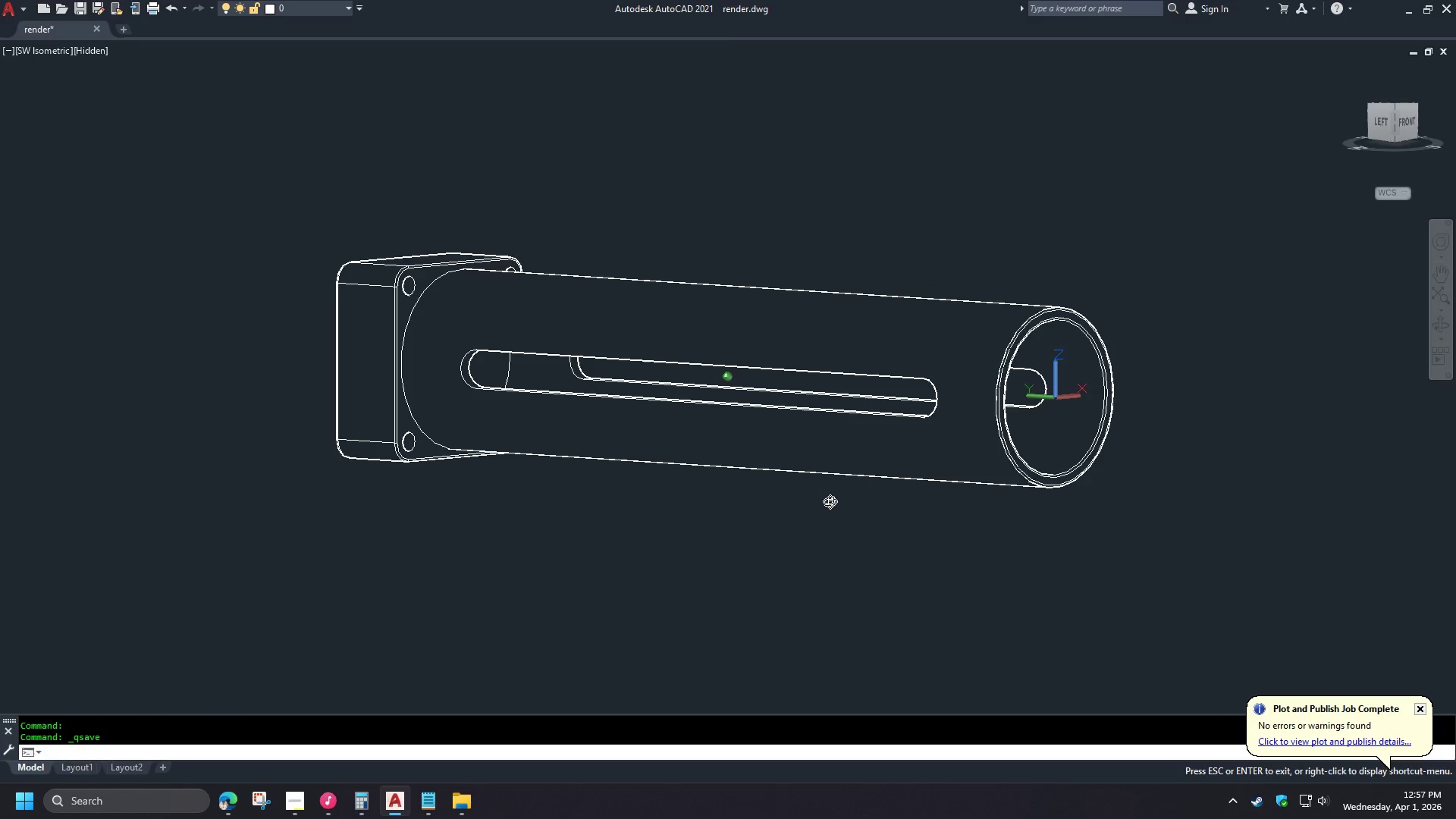 
hold_key(key=ShiftLeft, duration=0.81)
 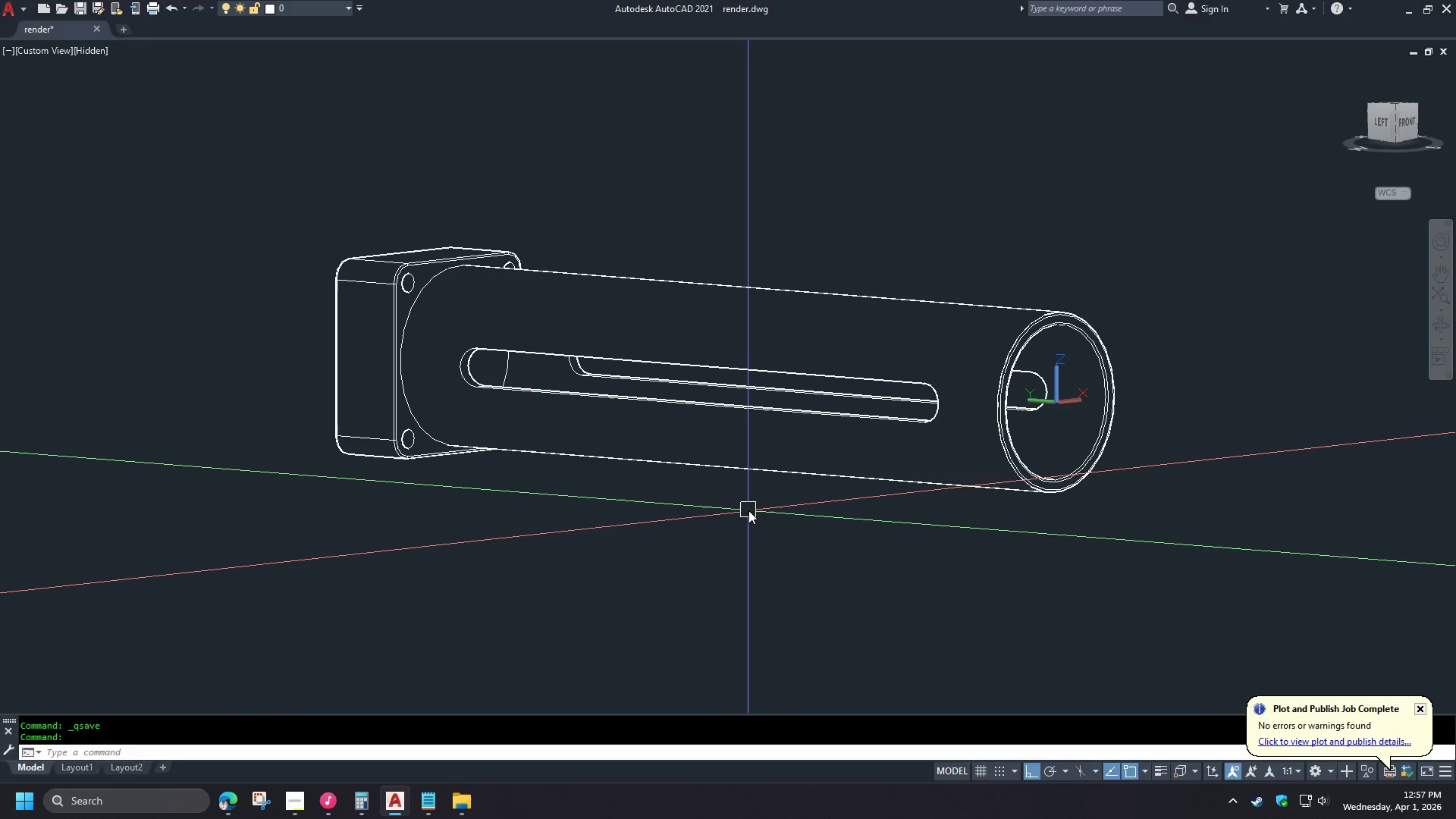 
wait(11.83)
 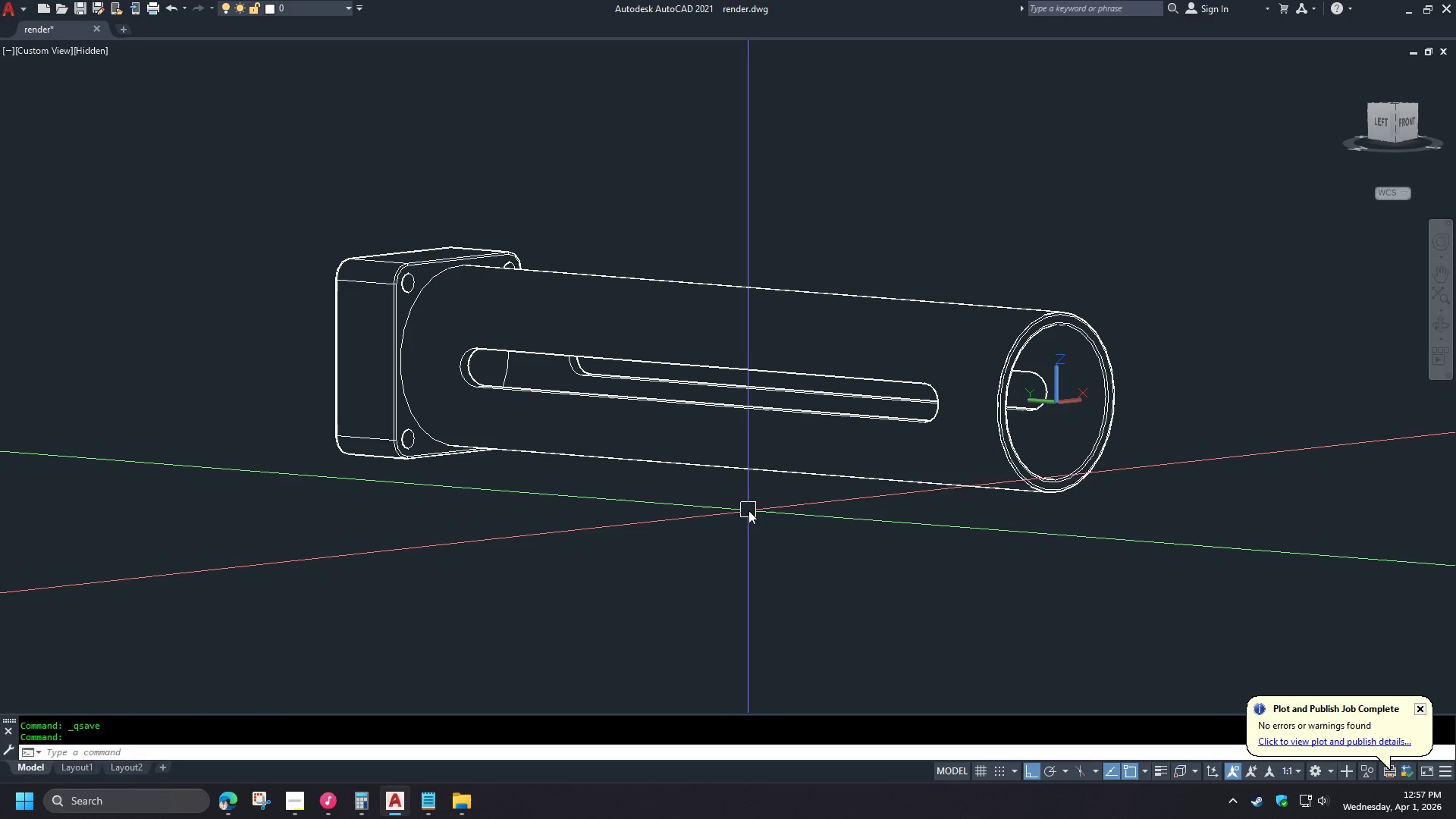 
scroll: coordinate [568, 537], scroll_direction: down, amount: 2.0
 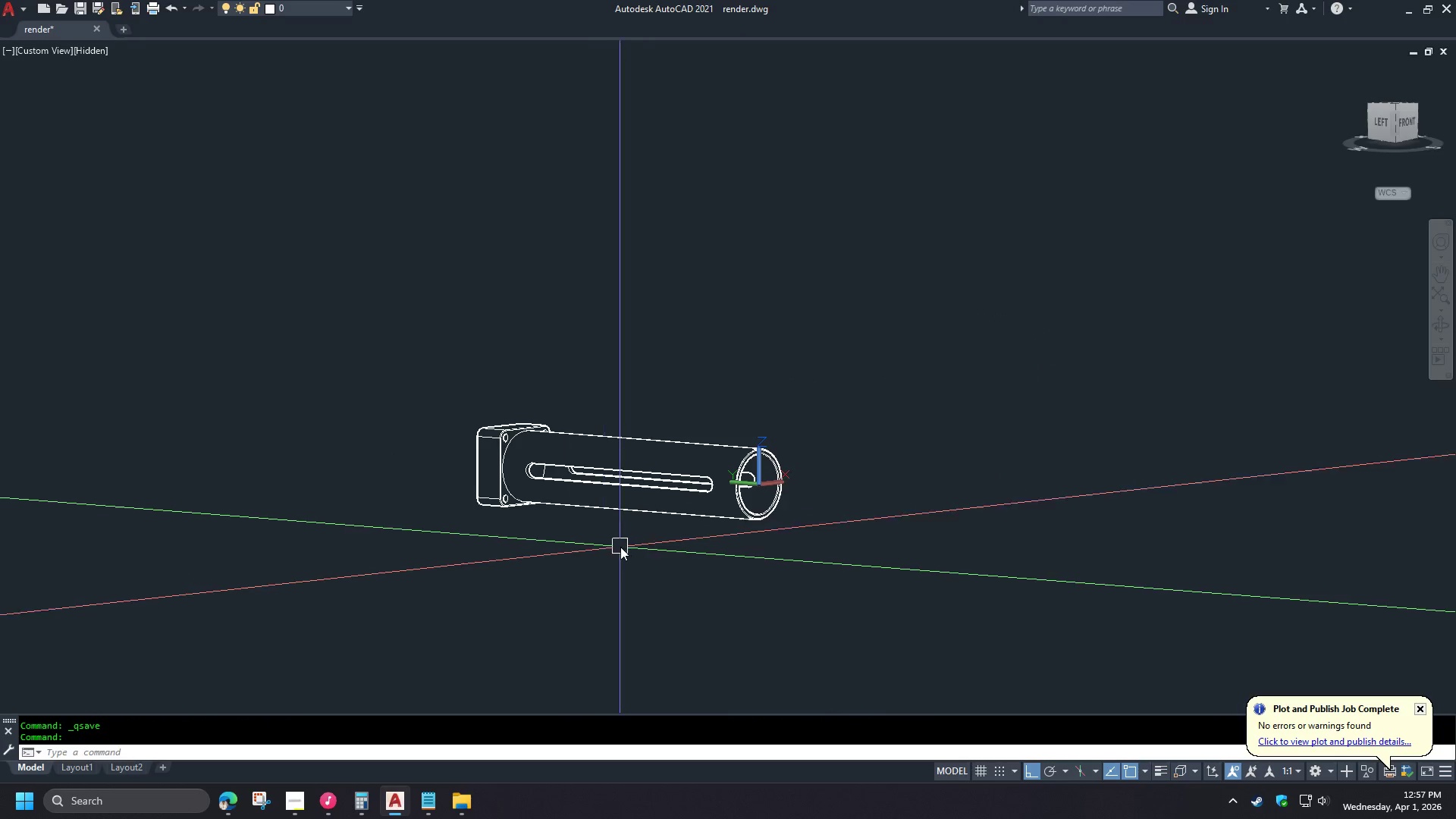 
scroll: coordinate [631, 546], scroll_direction: up, amount: 2.0
 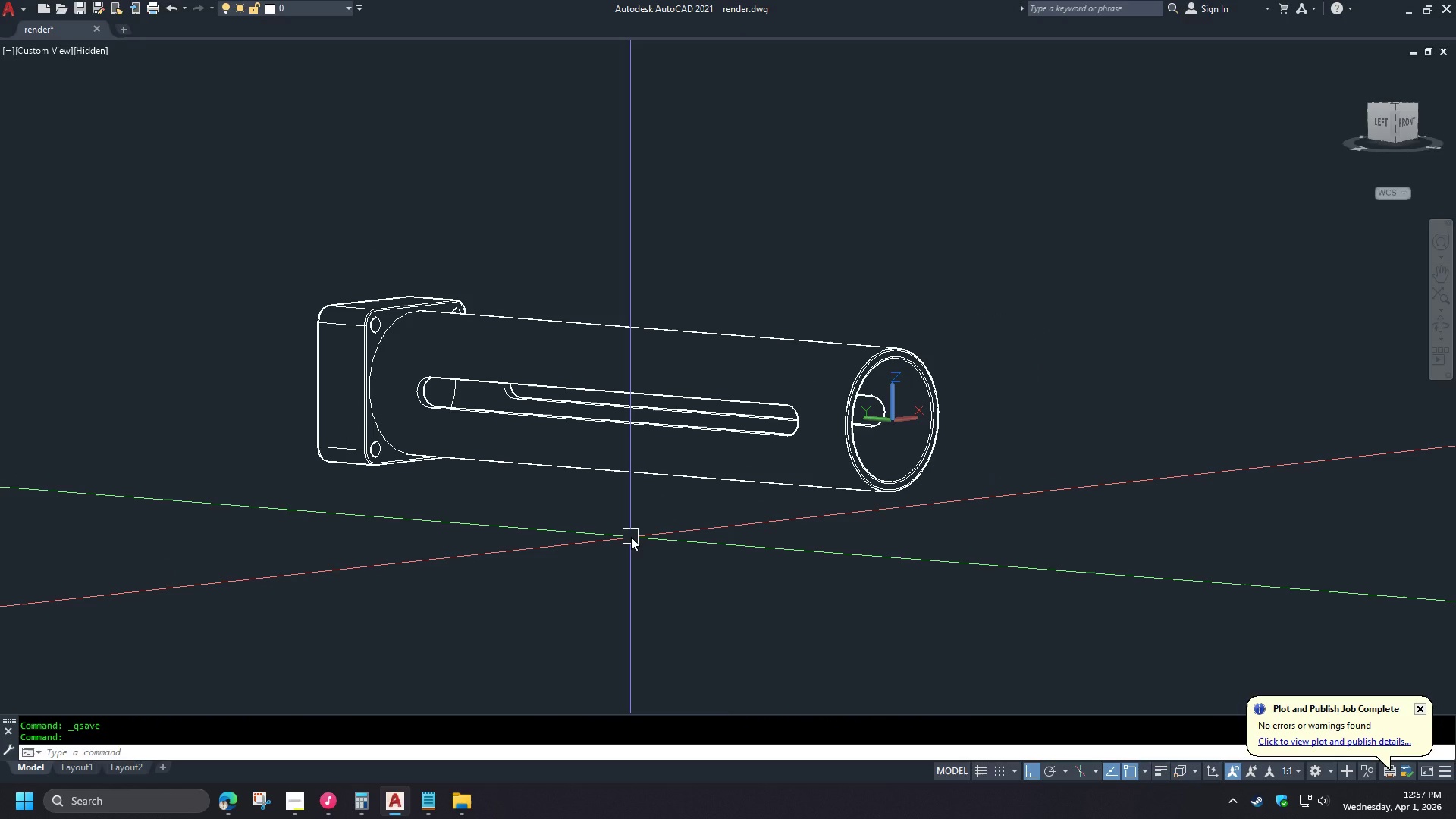 
wait(10.45)
 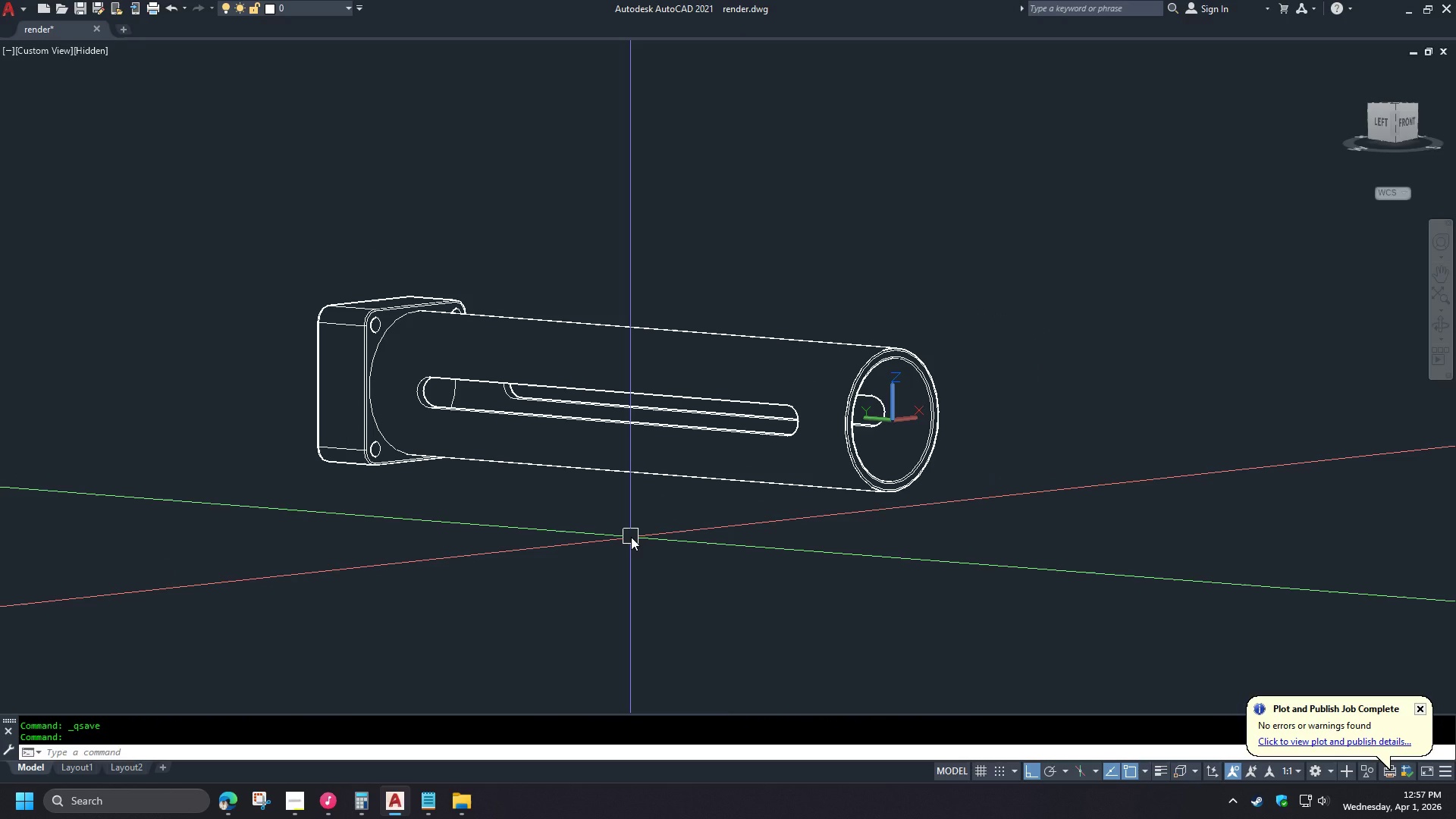 
left_click([291, 793])
 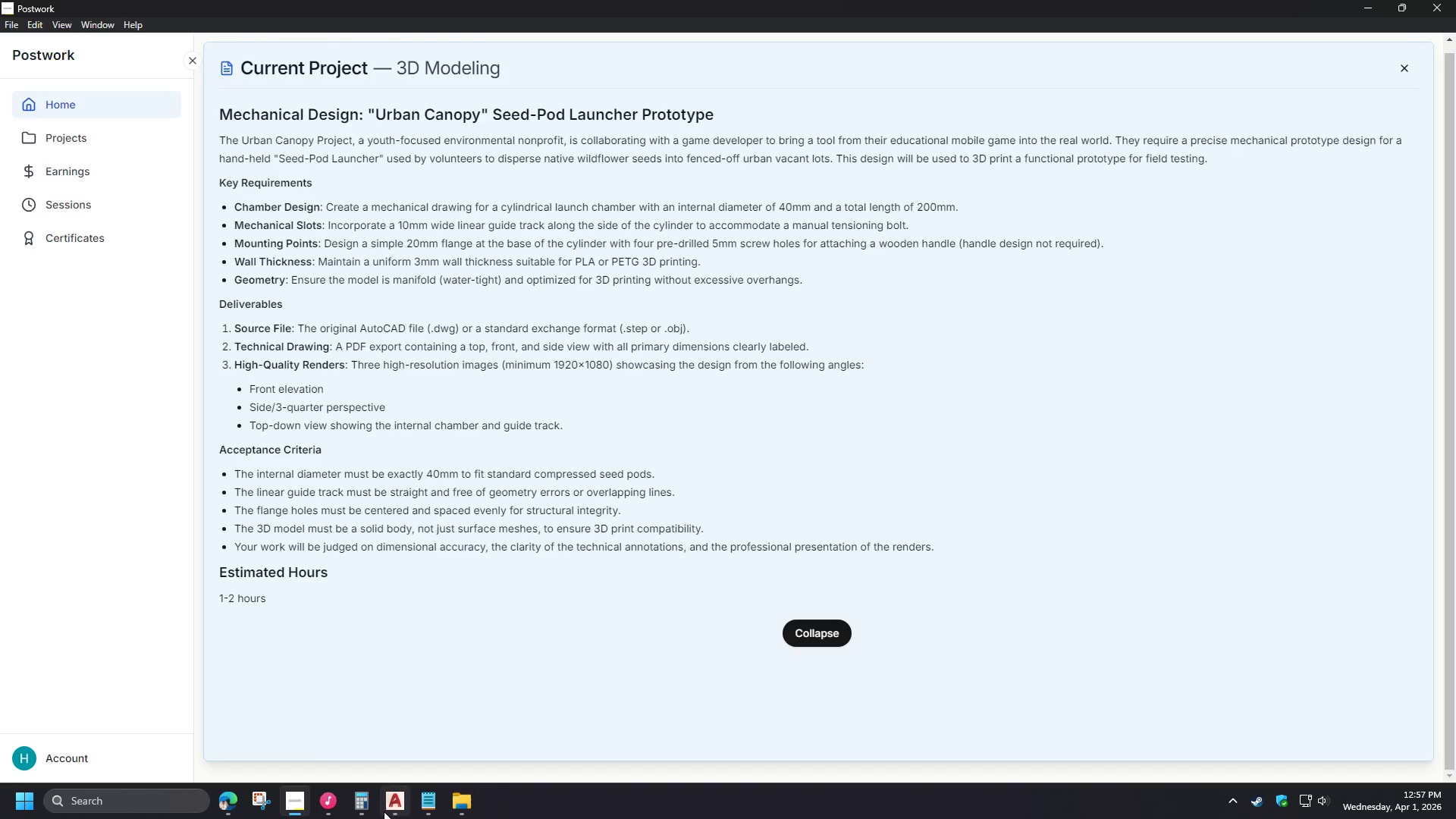 
wait(7.2)
 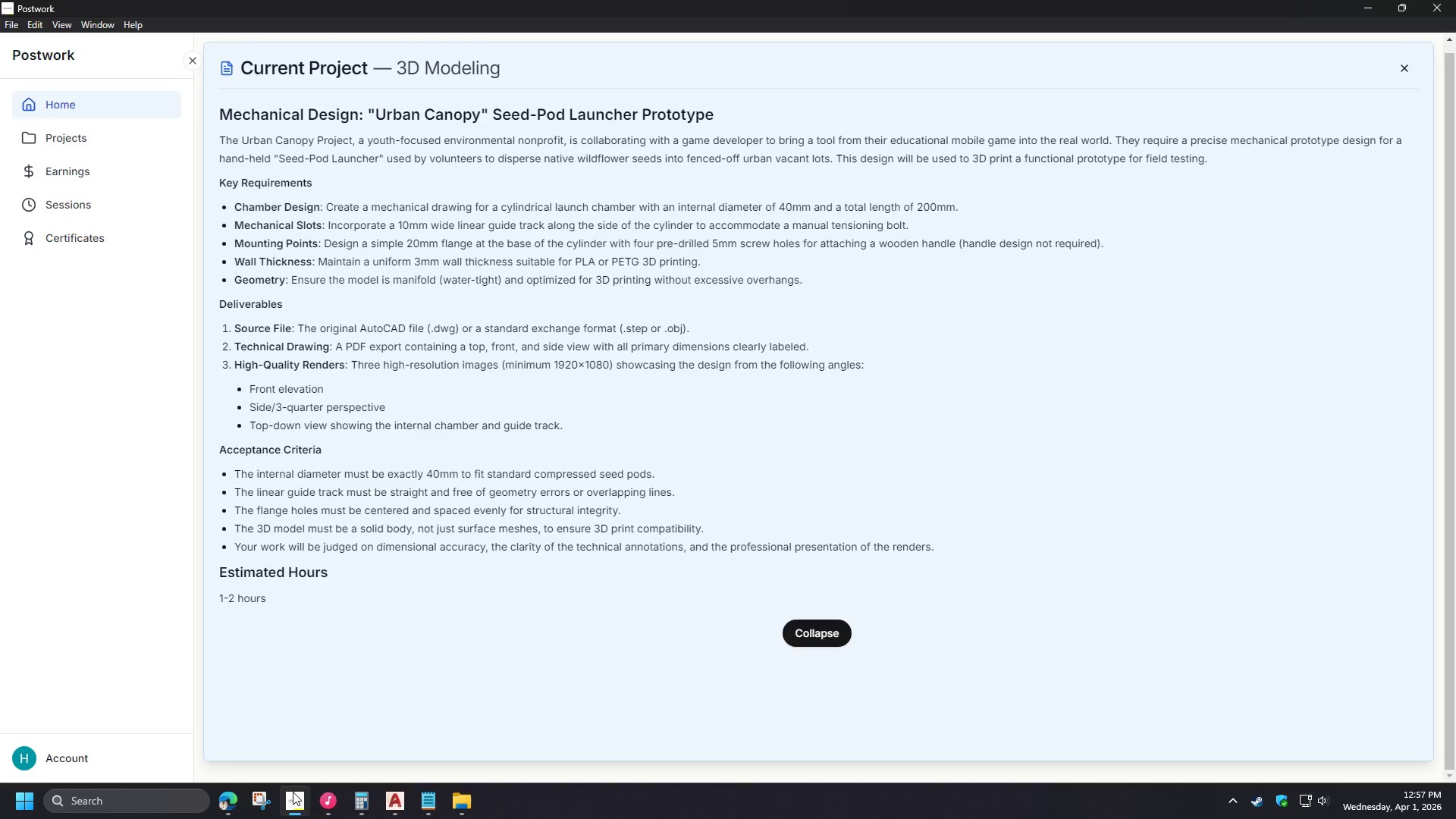 
hold_key(key=ShiftLeft, duration=1.51)
 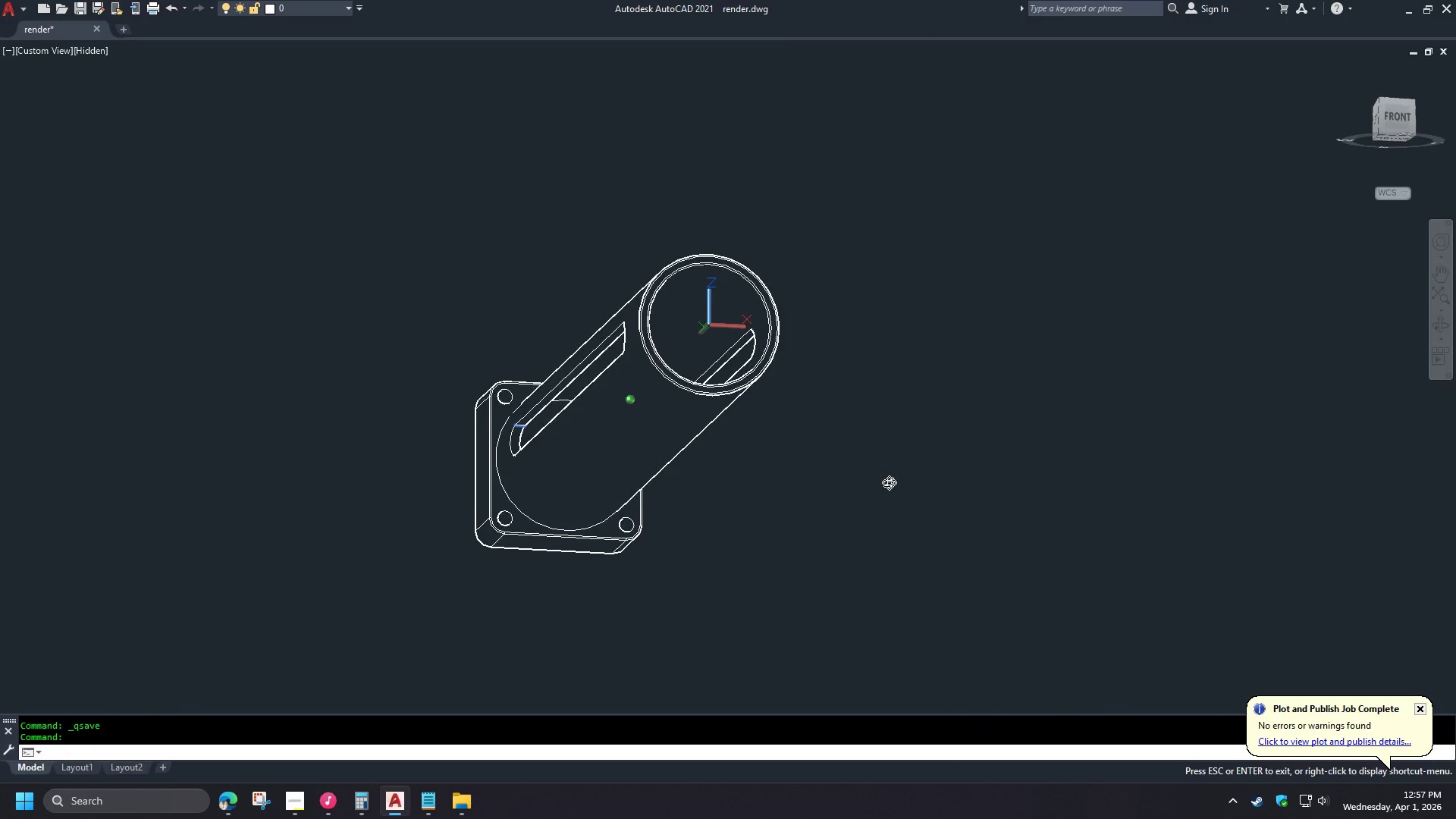 
hold_key(key=ShiftLeft, duration=1.5)
 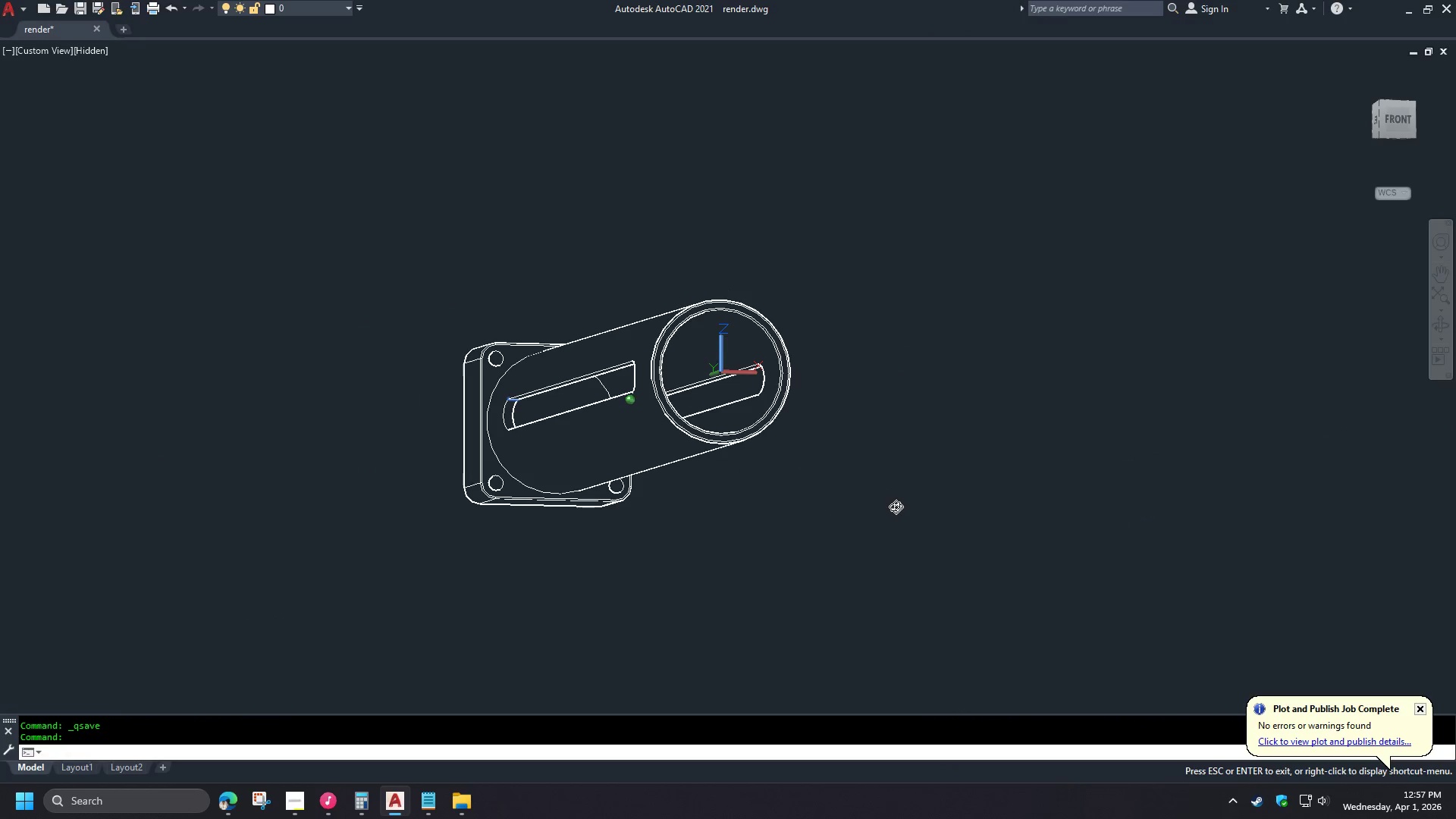 
hold_key(key=ShiftLeft, duration=1.52)
 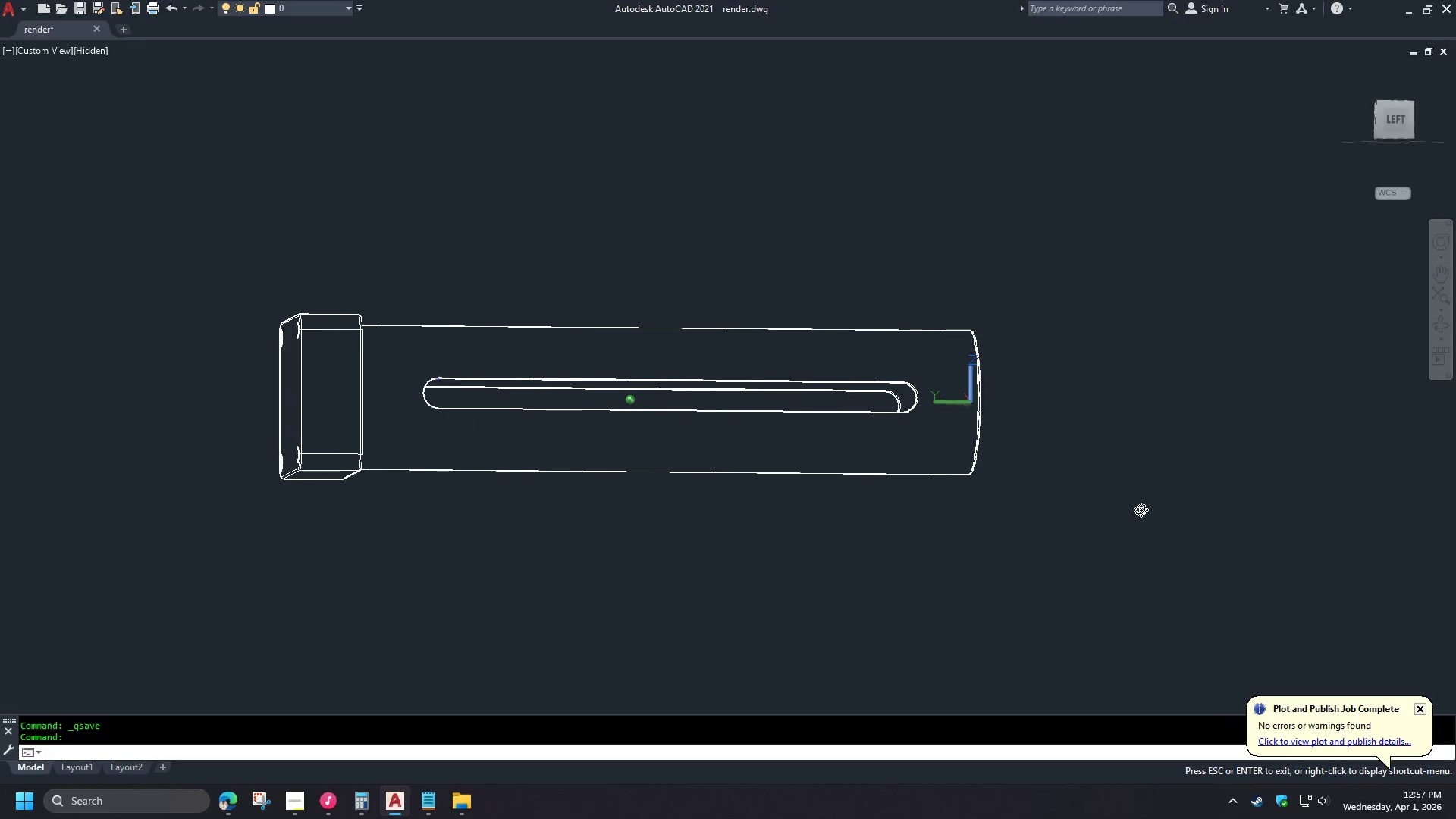 
hold_key(key=ShiftLeft, duration=1.51)
 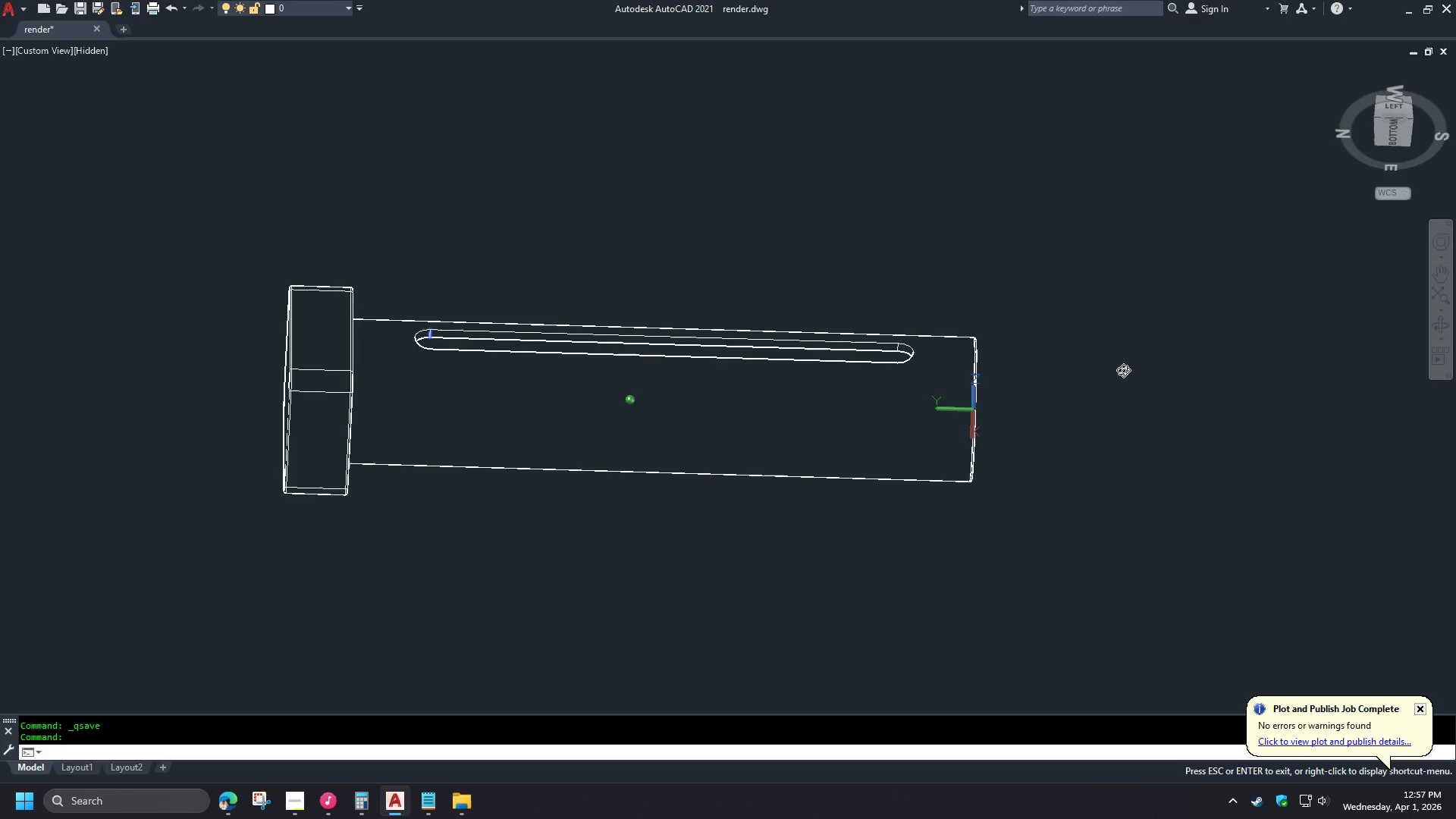 
hold_key(key=ShiftLeft, duration=1.5)
 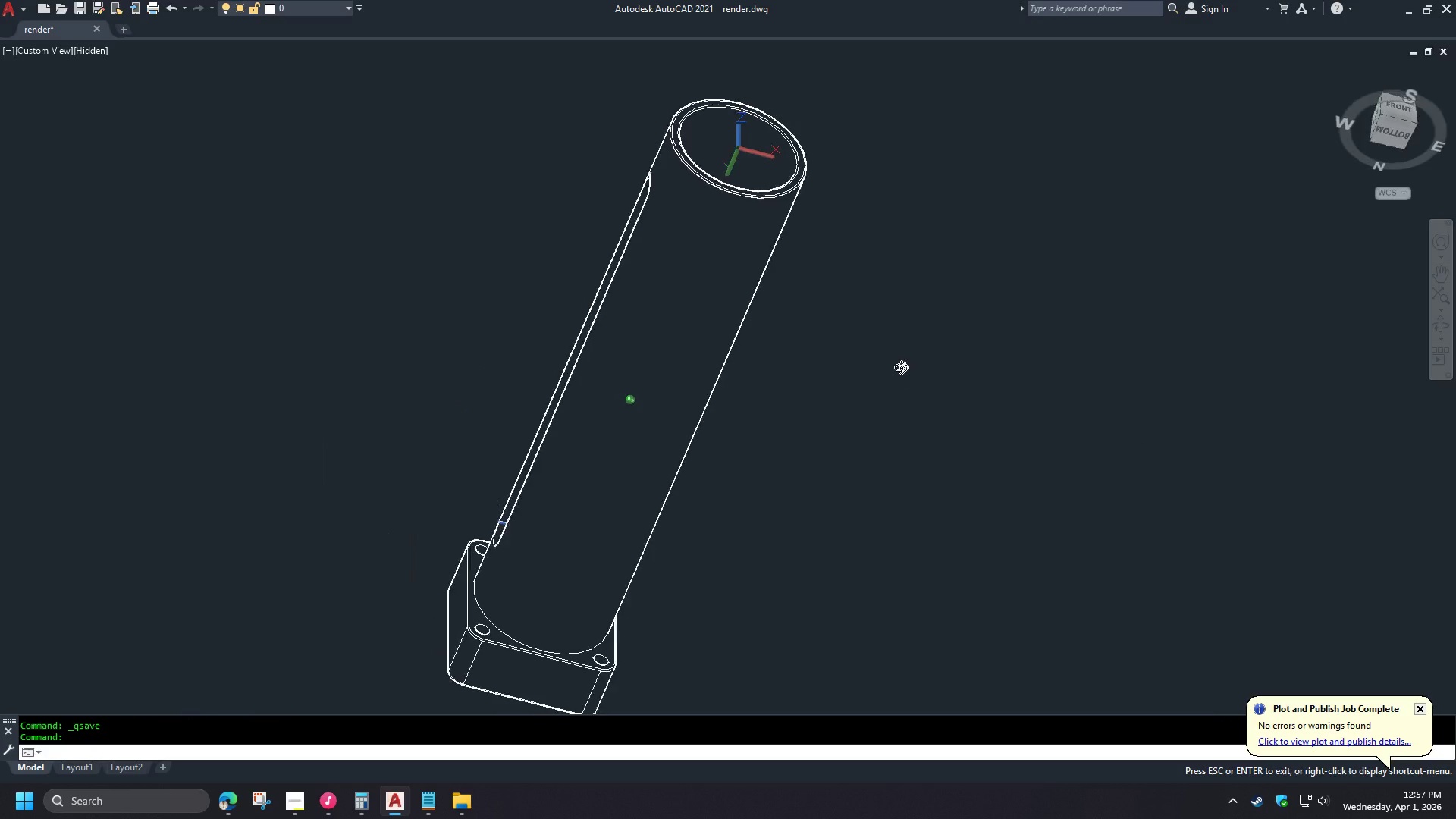 
hold_key(key=ShiftLeft, duration=1.5)
 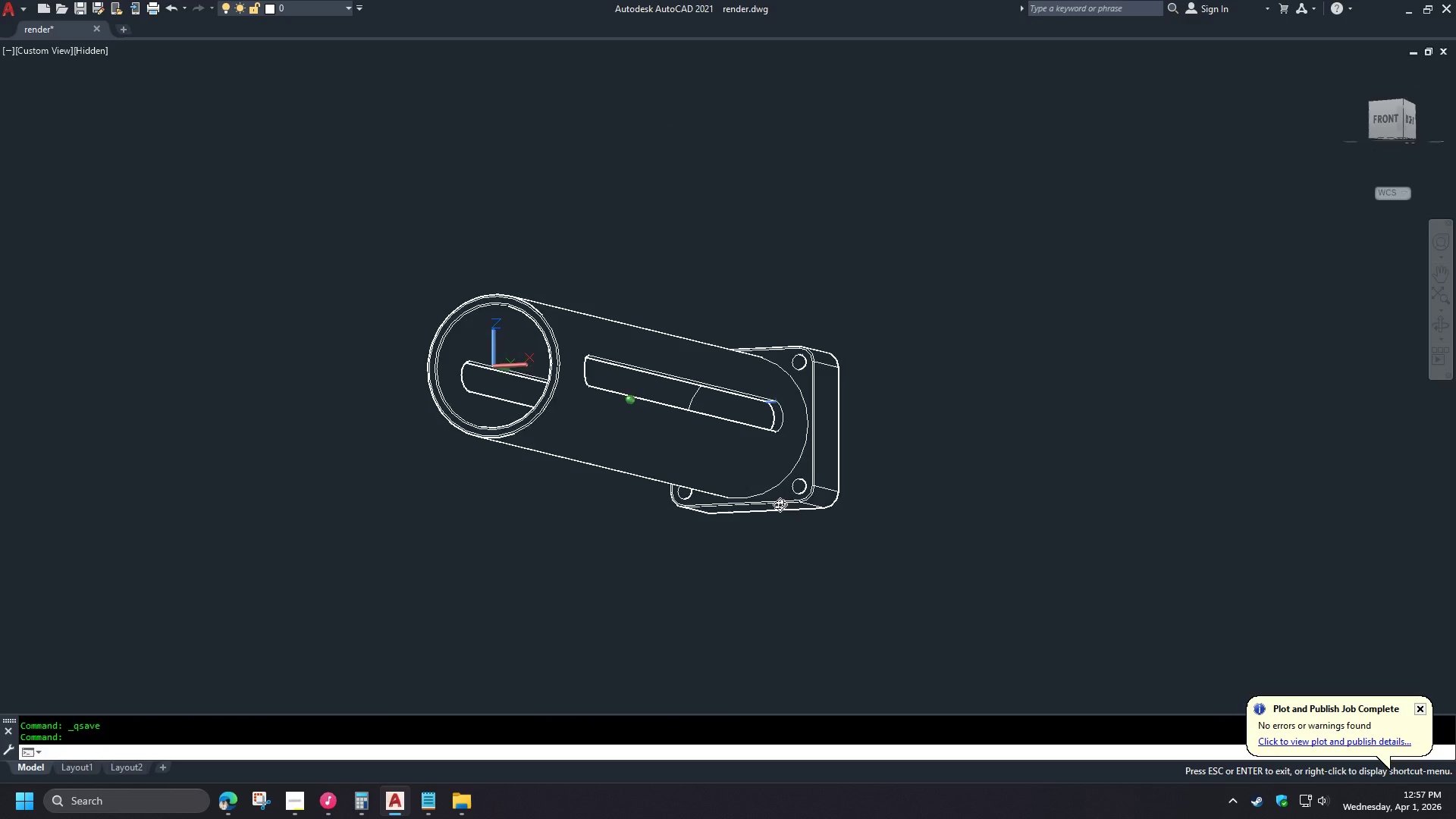 
hold_key(key=ShiftLeft, duration=1.53)
 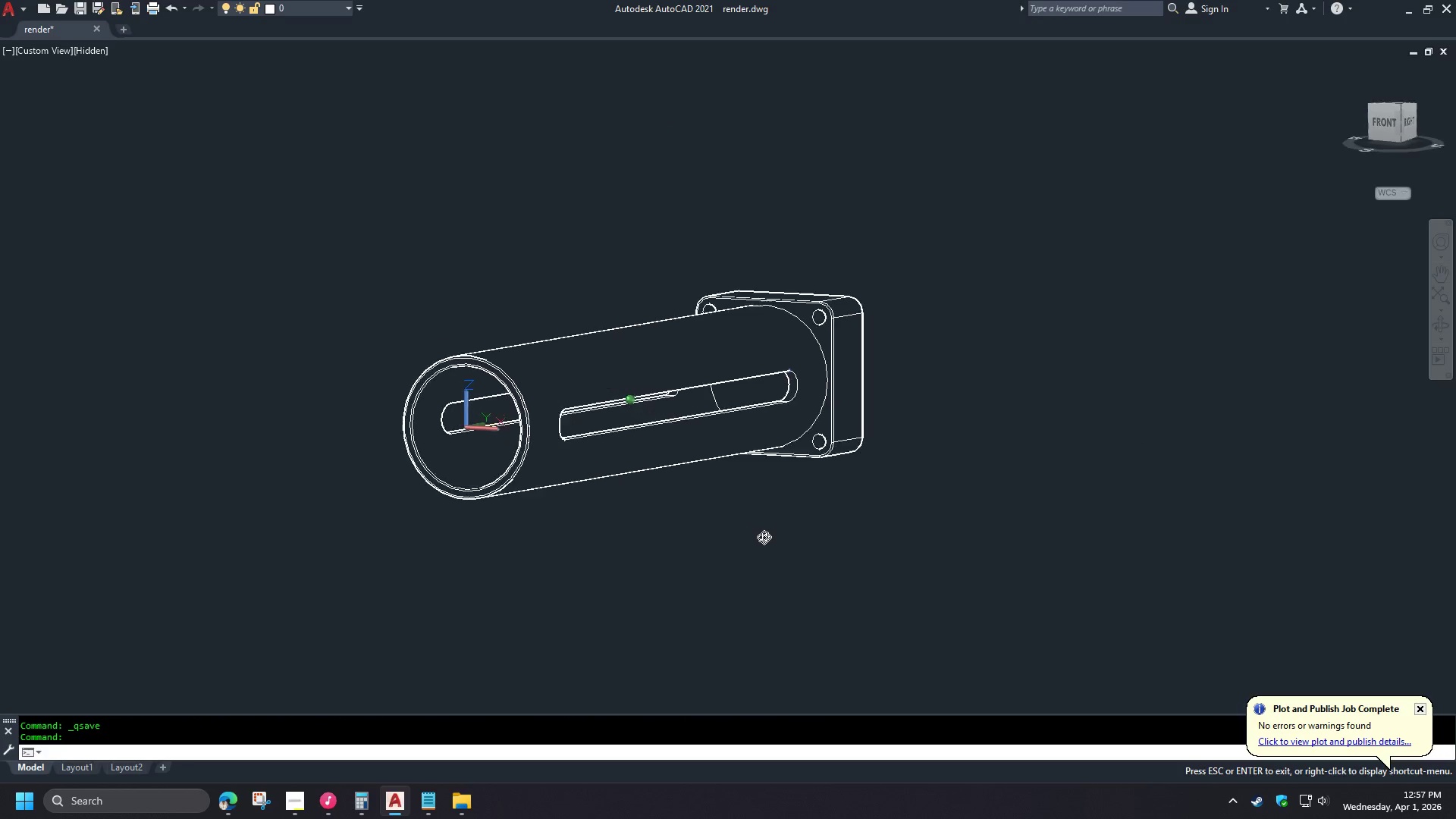 
hold_key(key=ShiftLeft, duration=1.51)
 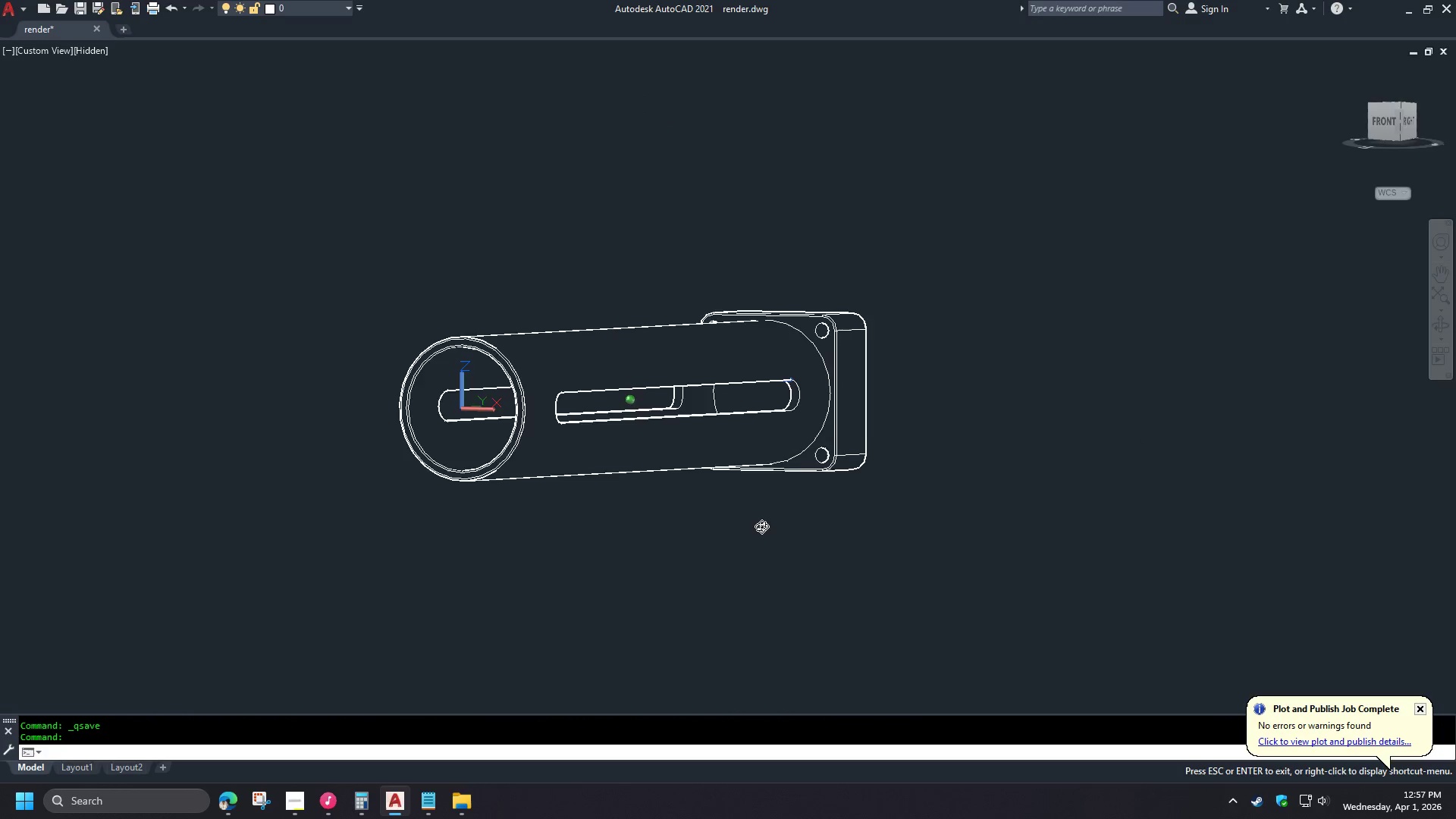 
hold_key(key=ShiftLeft, duration=1.52)
 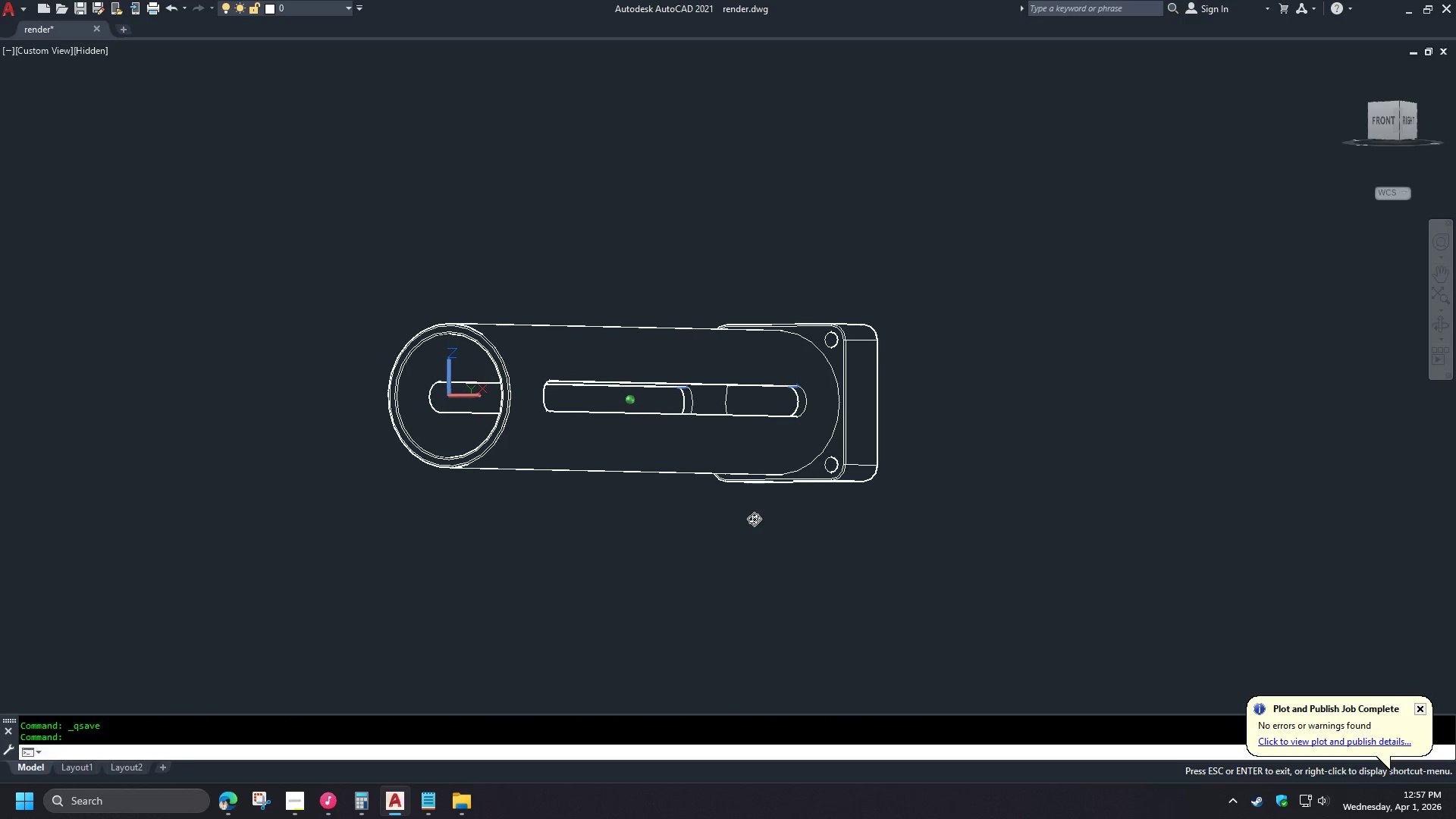 
hold_key(key=ShiftLeft, duration=1.52)
 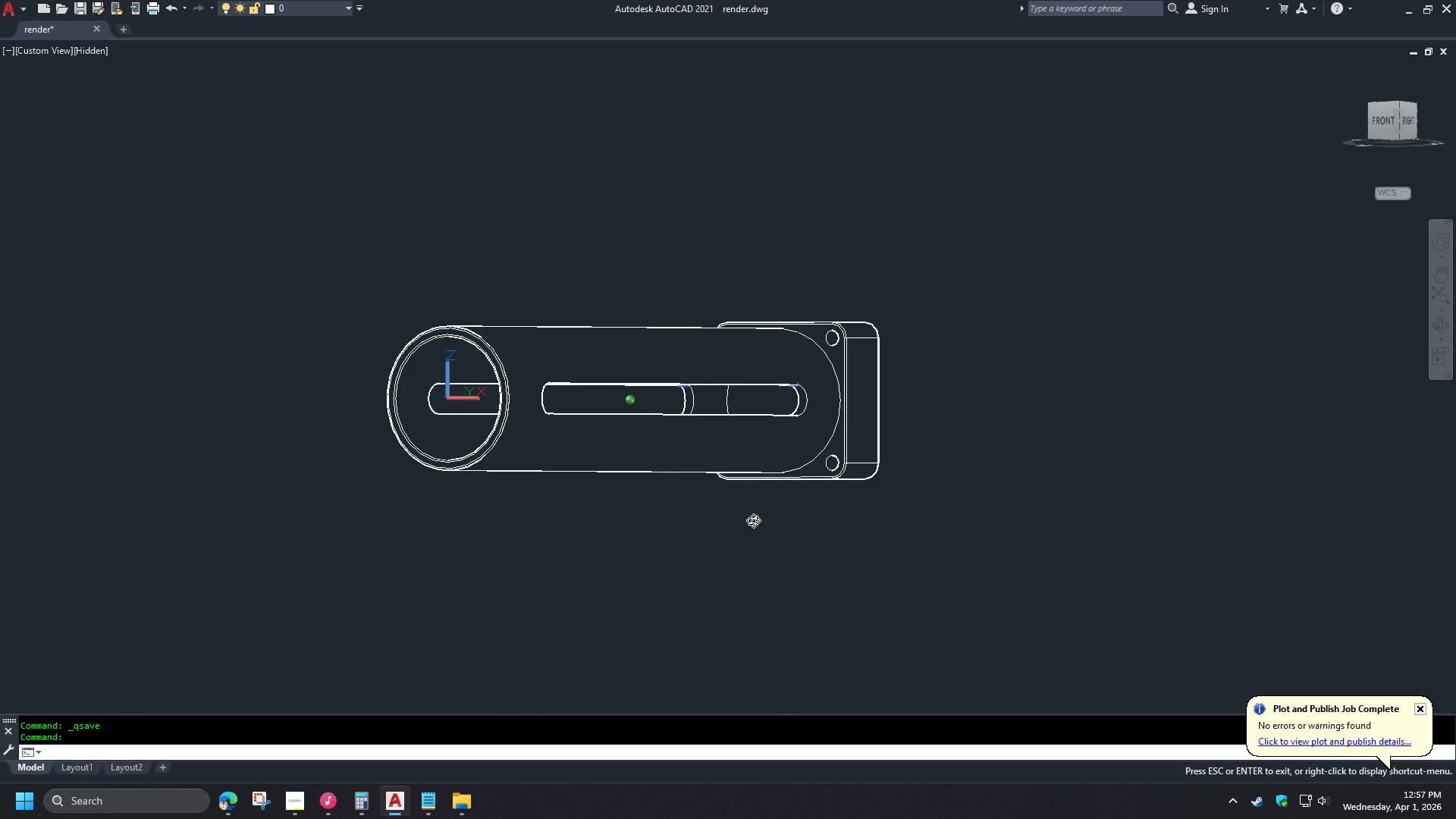 
hold_key(key=ShiftLeft, duration=1.25)
 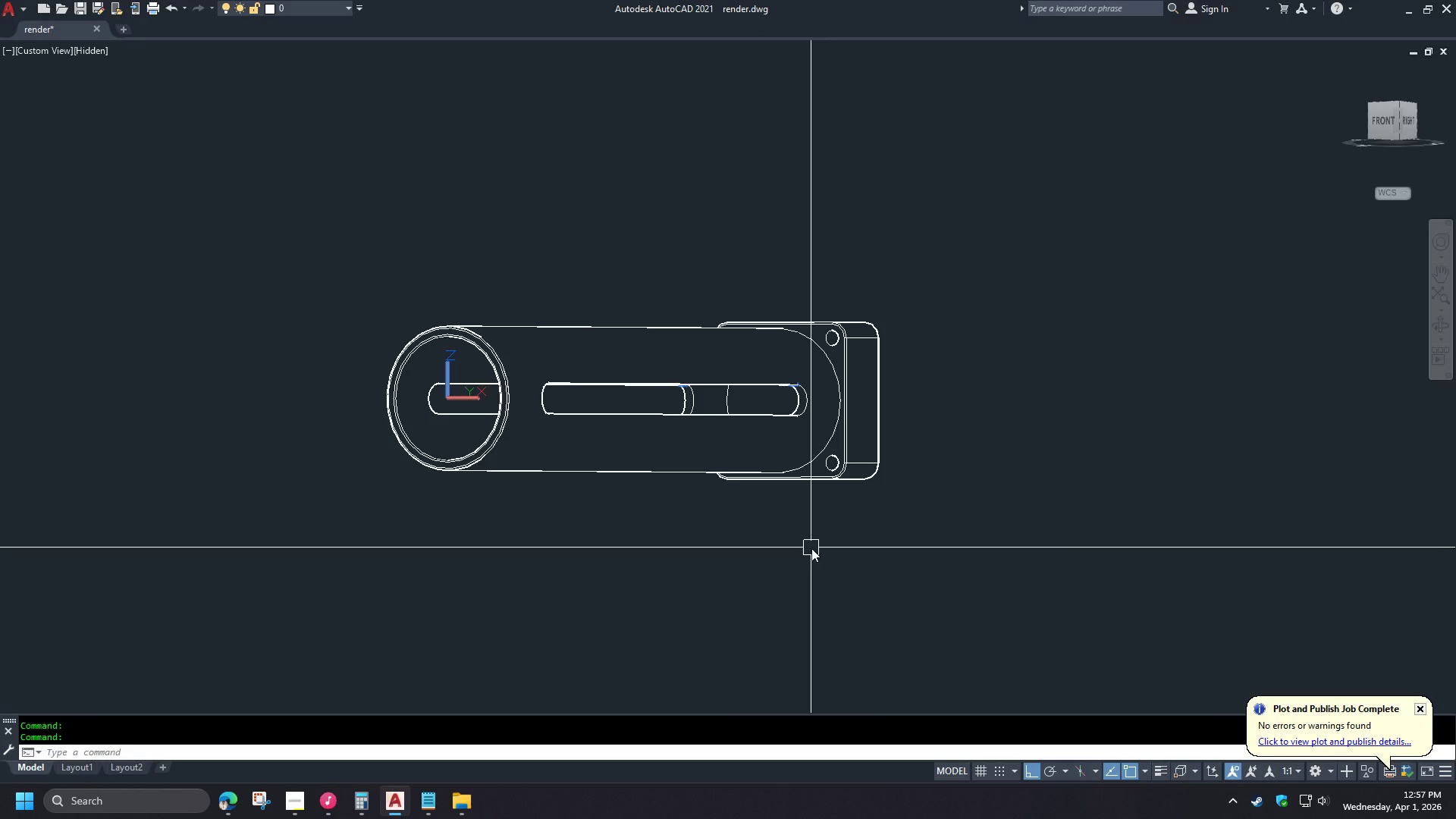 
wait(8.12)
 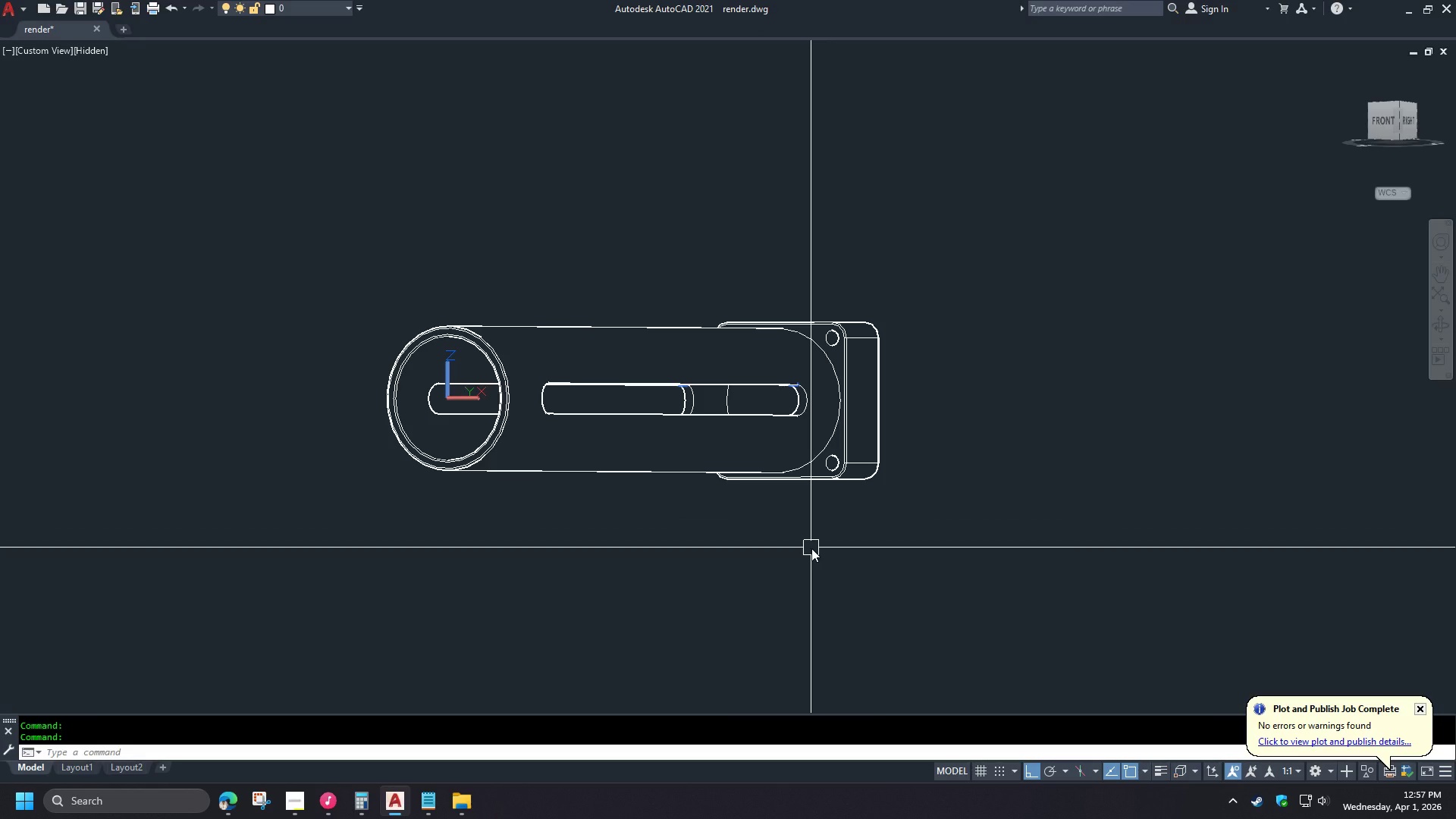 
hold_key(key=ShiftLeft, duration=1.5)
 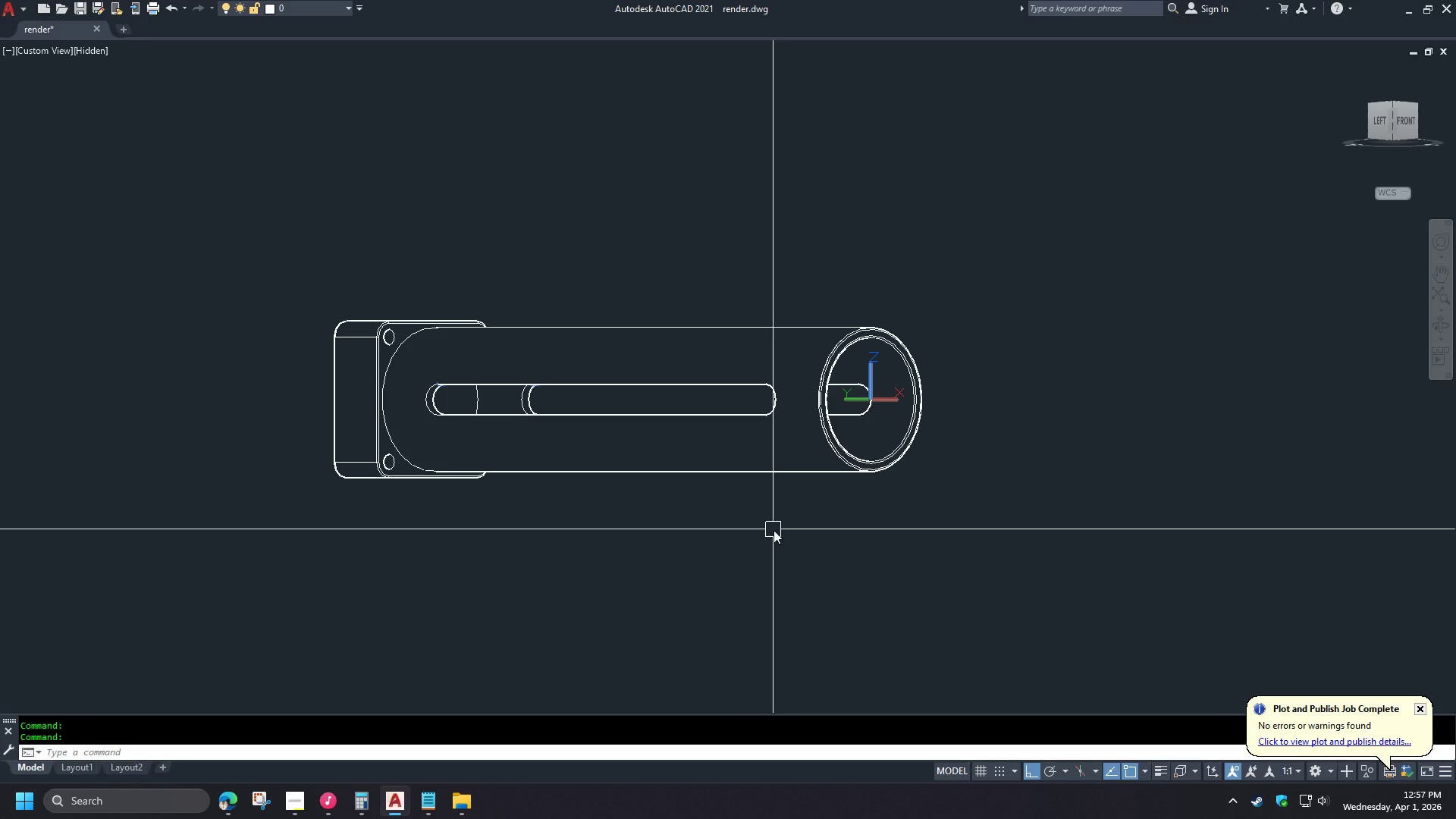 
hold_key(key=ShiftLeft, duration=0.39)
 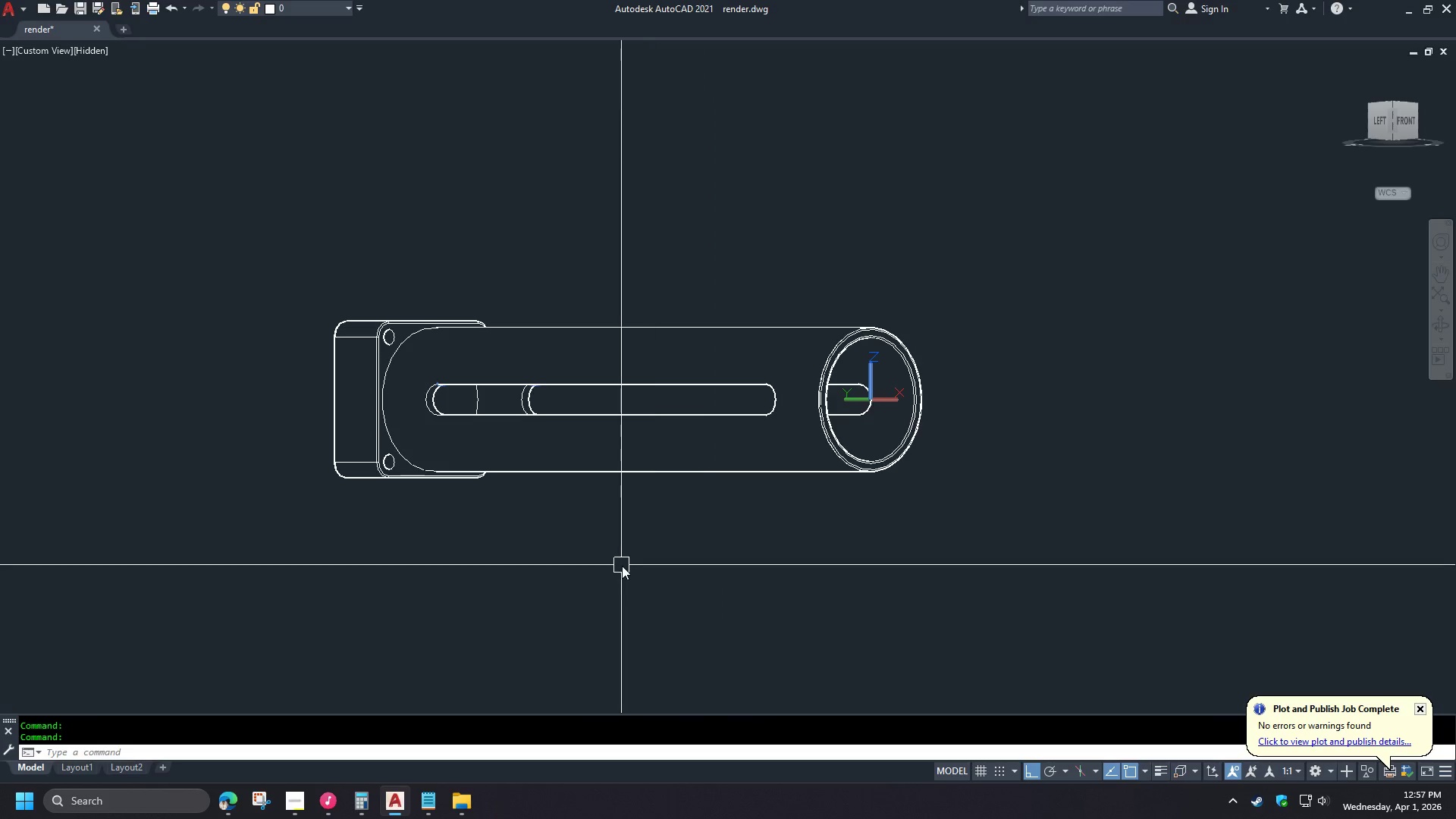 
wait(6.5)
 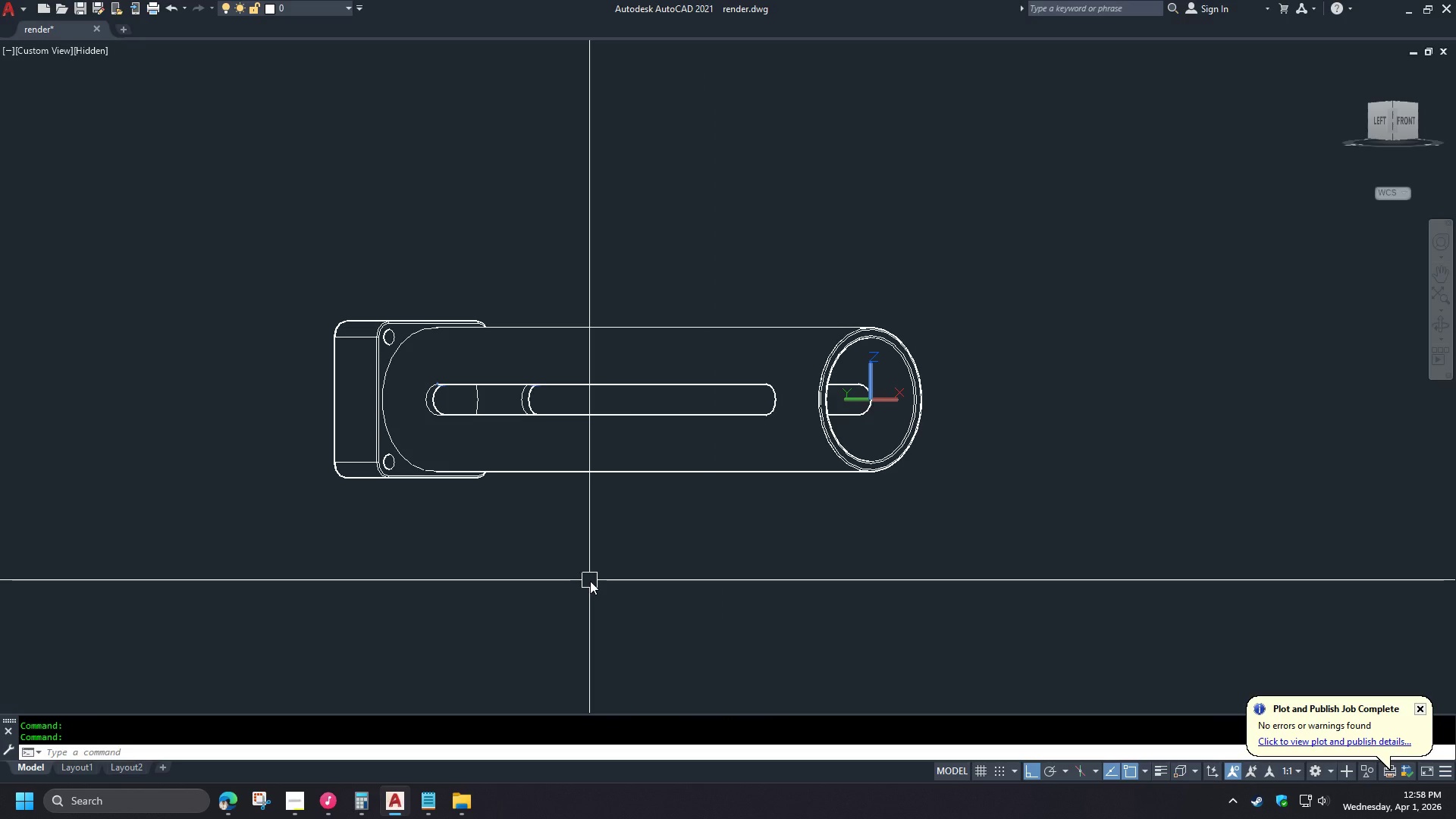 
left_click([299, 804])